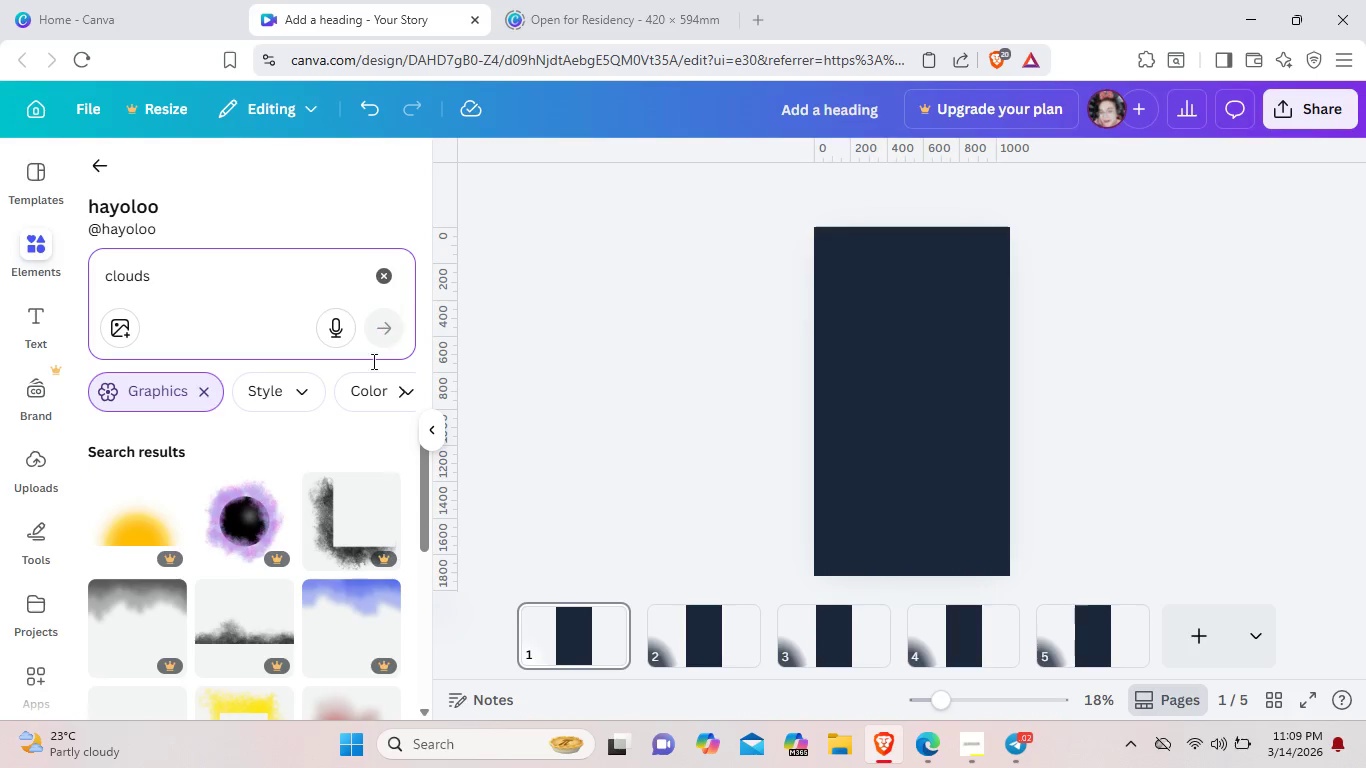 
scroll: coordinate [313, 458], scroll_direction: down, amount: 9.0
 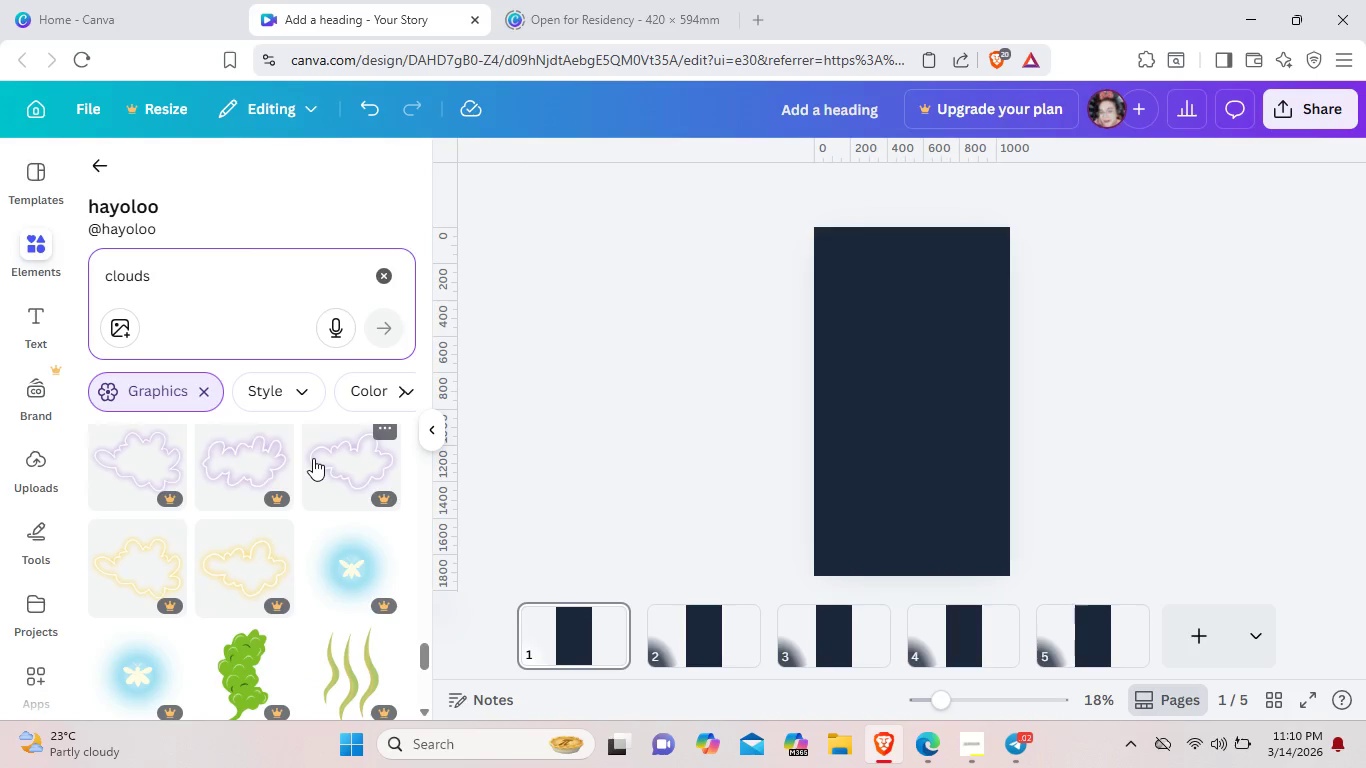 
scroll: coordinate [313, 458], scroll_direction: down, amount: 5.0
 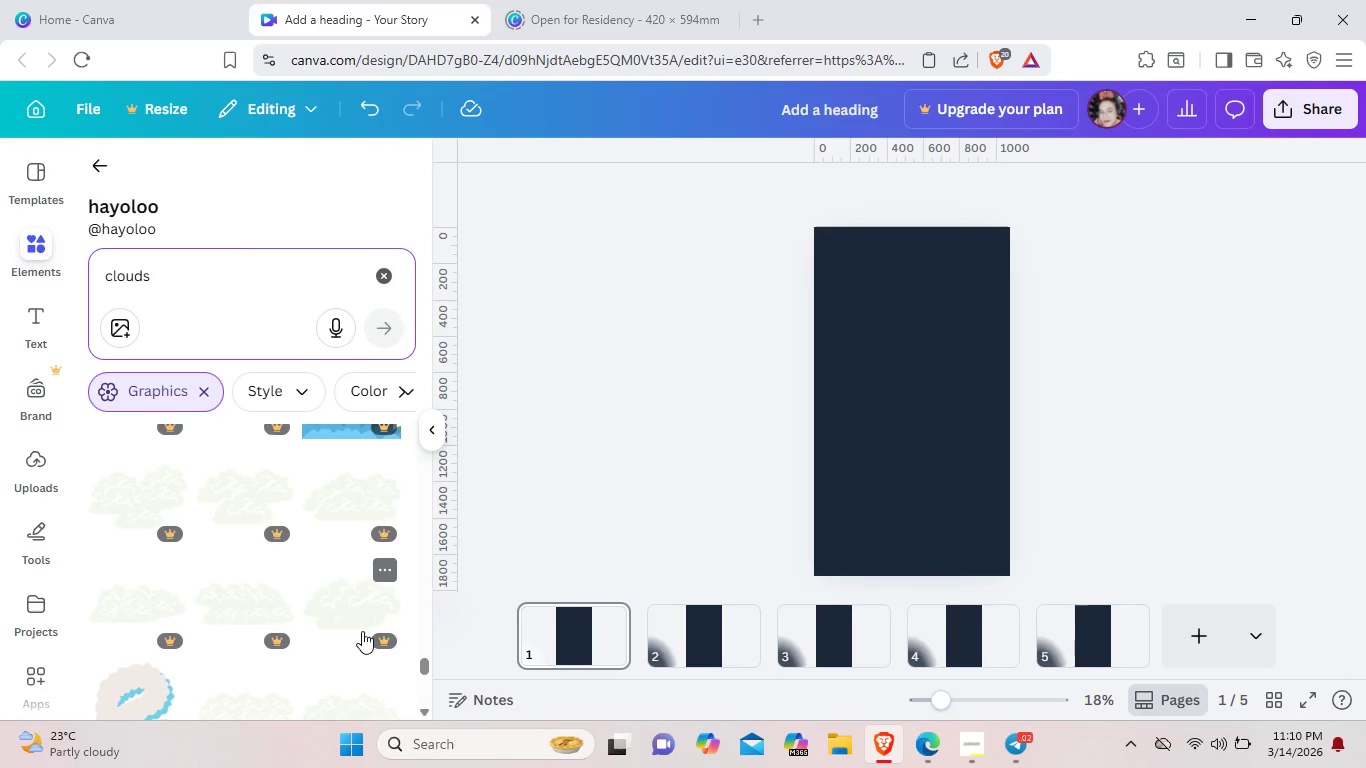 
scroll: coordinate [388, 633], scroll_direction: up, amount: 34.0
 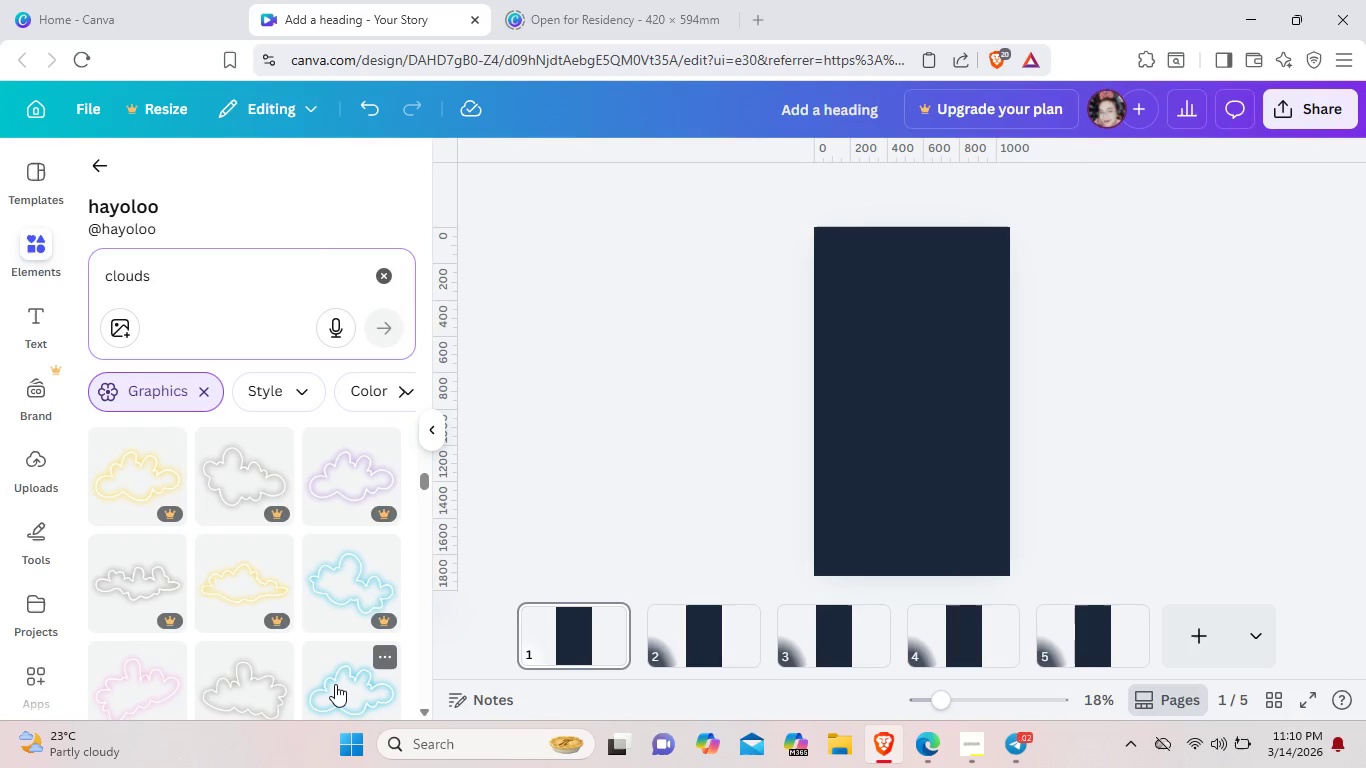 
left_click([335, 684])
 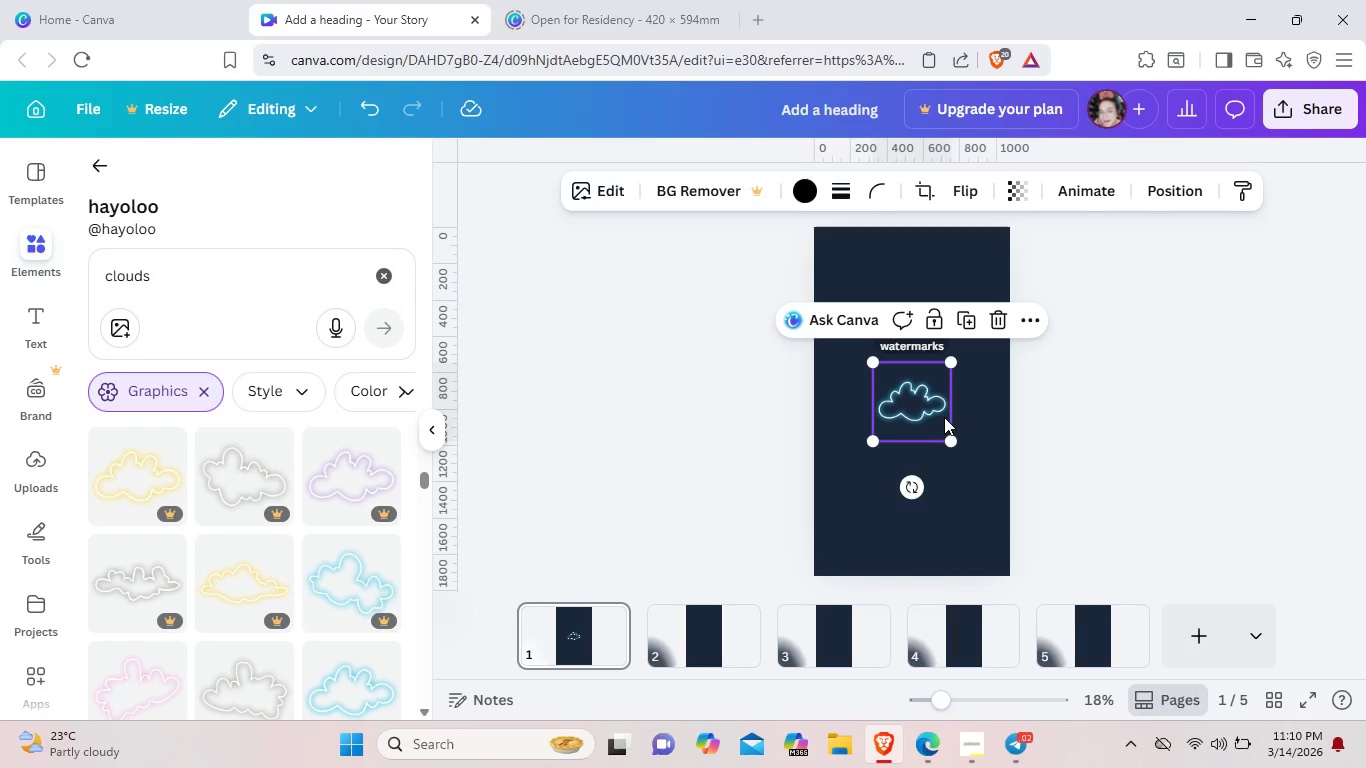 
left_click_drag(start_coordinate=[932, 417], to_coordinate=[924, 298])
 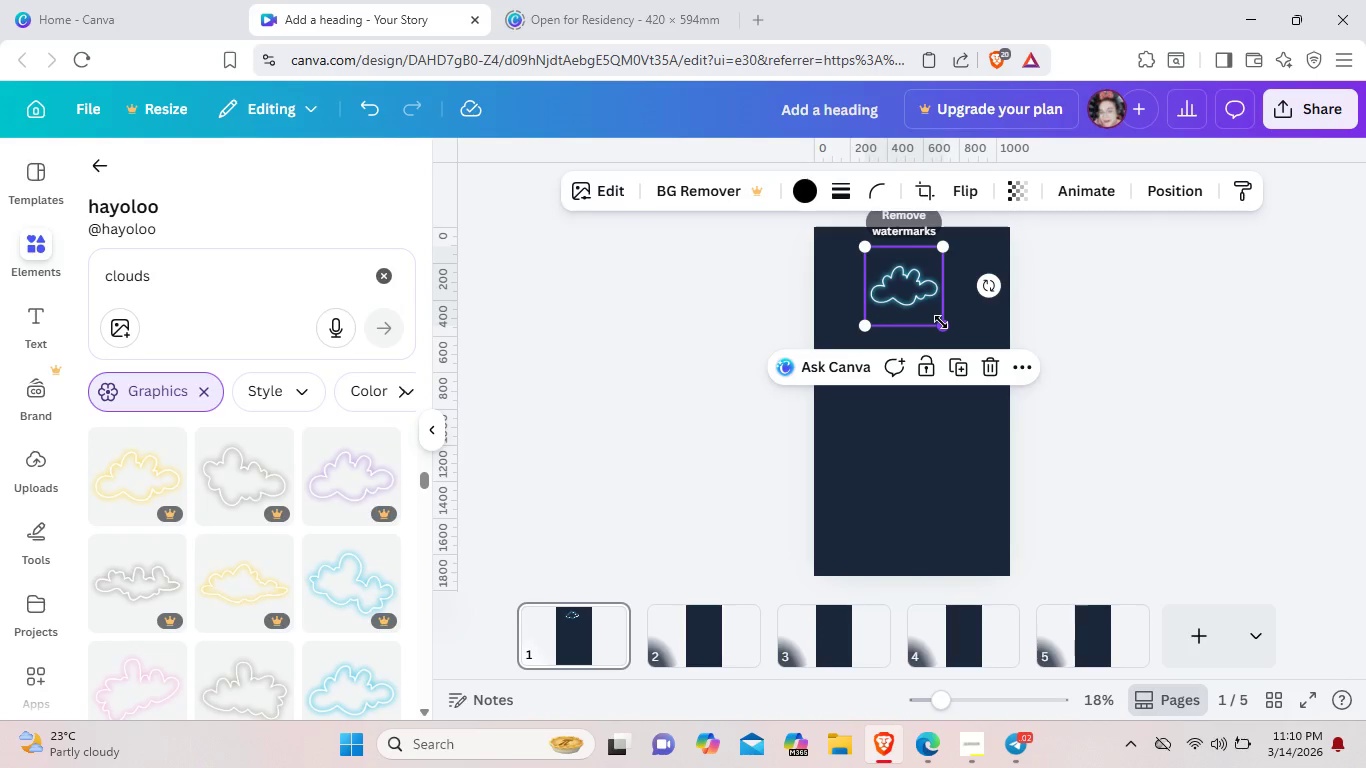 
left_click_drag(start_coordinate=[941, 322], to_coordinate=[988, 333])
 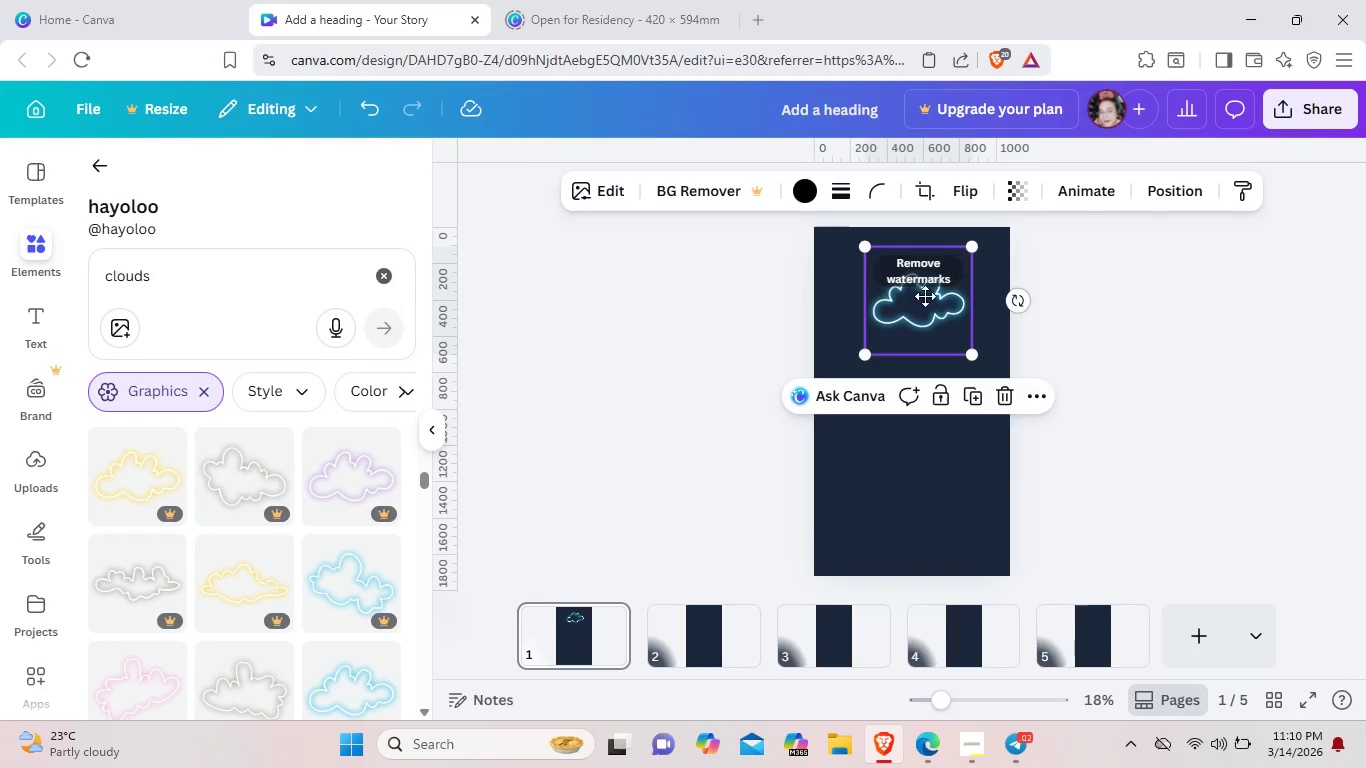 
left_click_drag(start_coordinate=[926, 309], to_coordinate=[924, 289])
 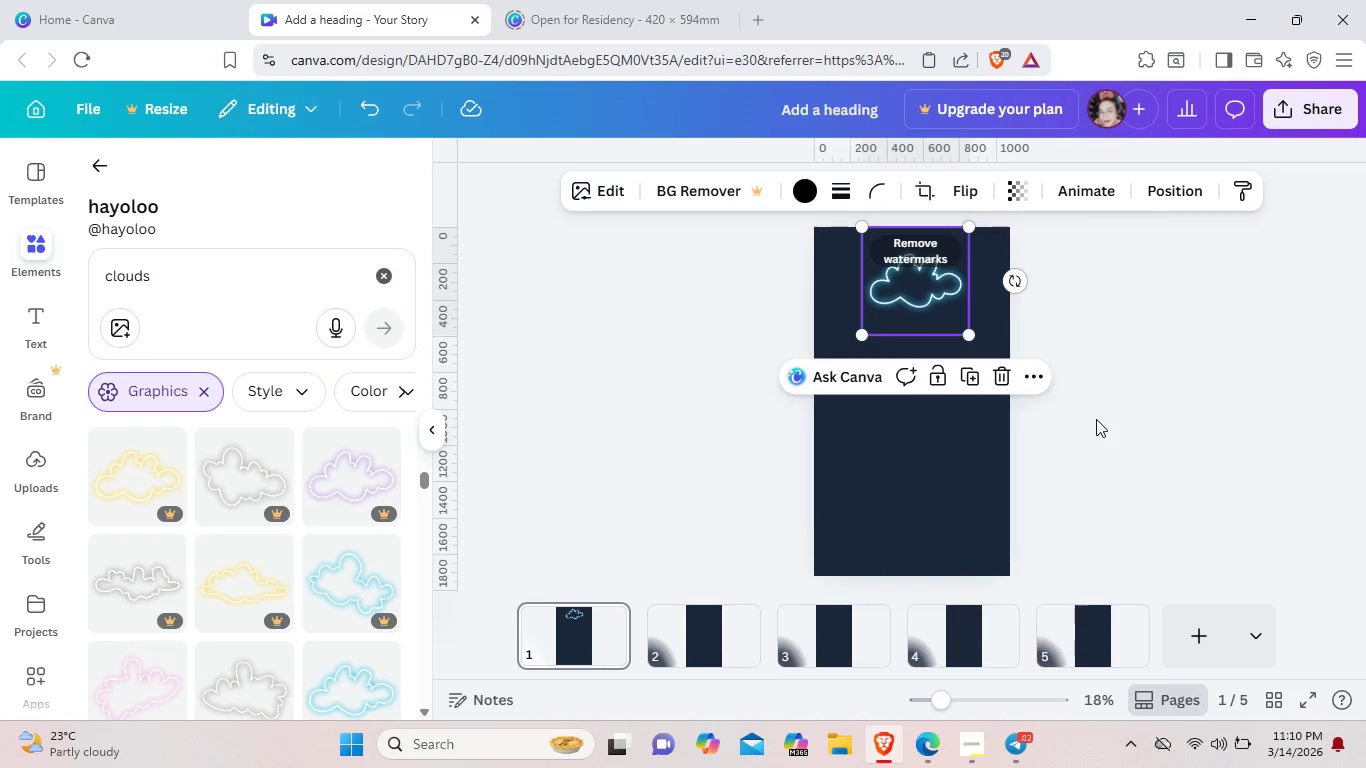 
left_click([1096, 419])
 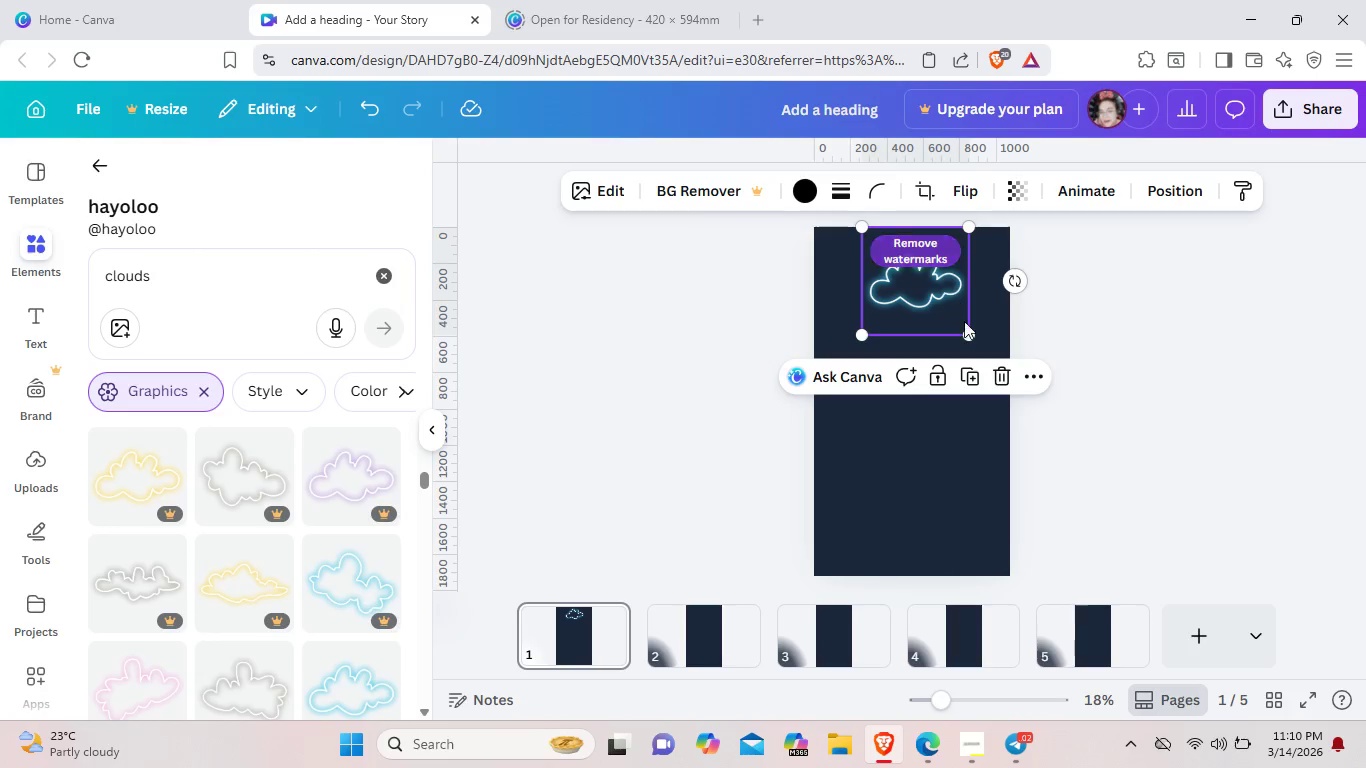 
left_click([995, 379])
 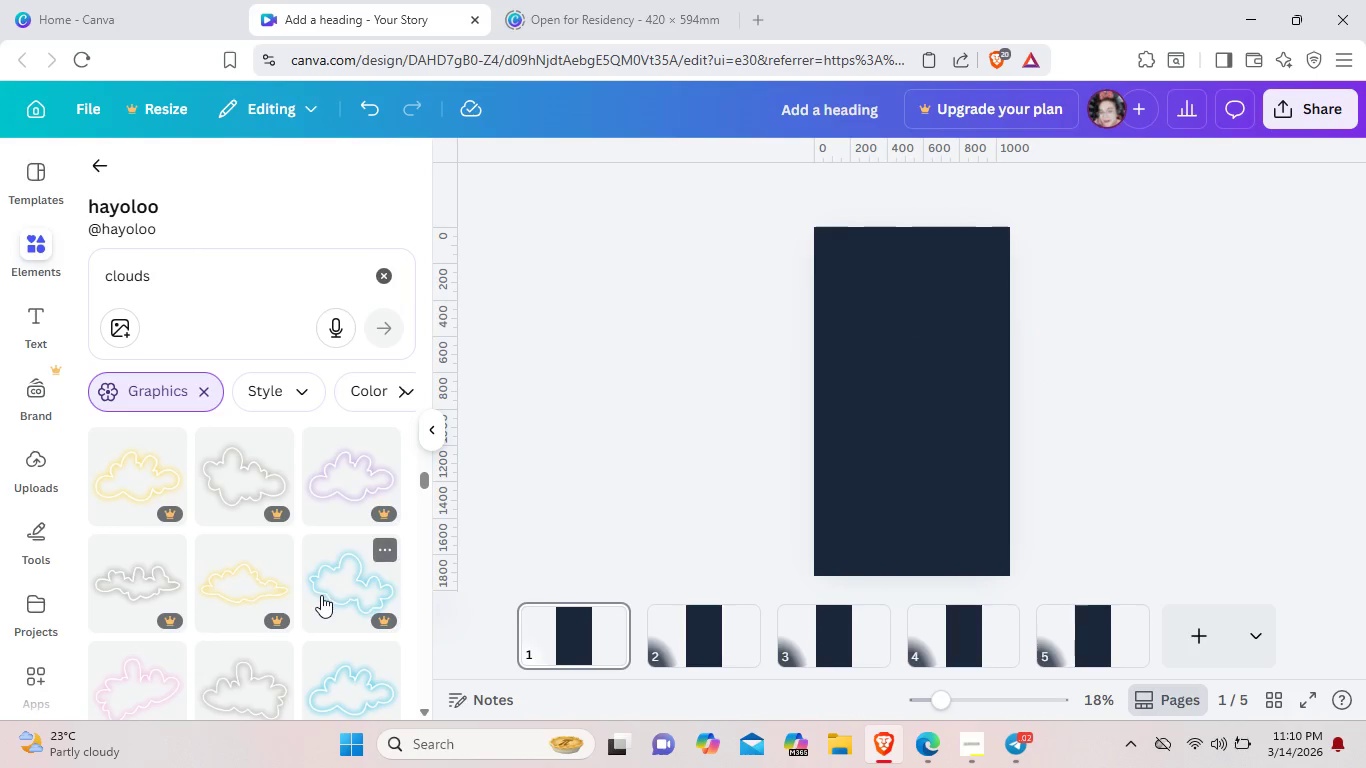 
scroll: coordinate [321, 595], scroll_direction: down, amount: 2.0
 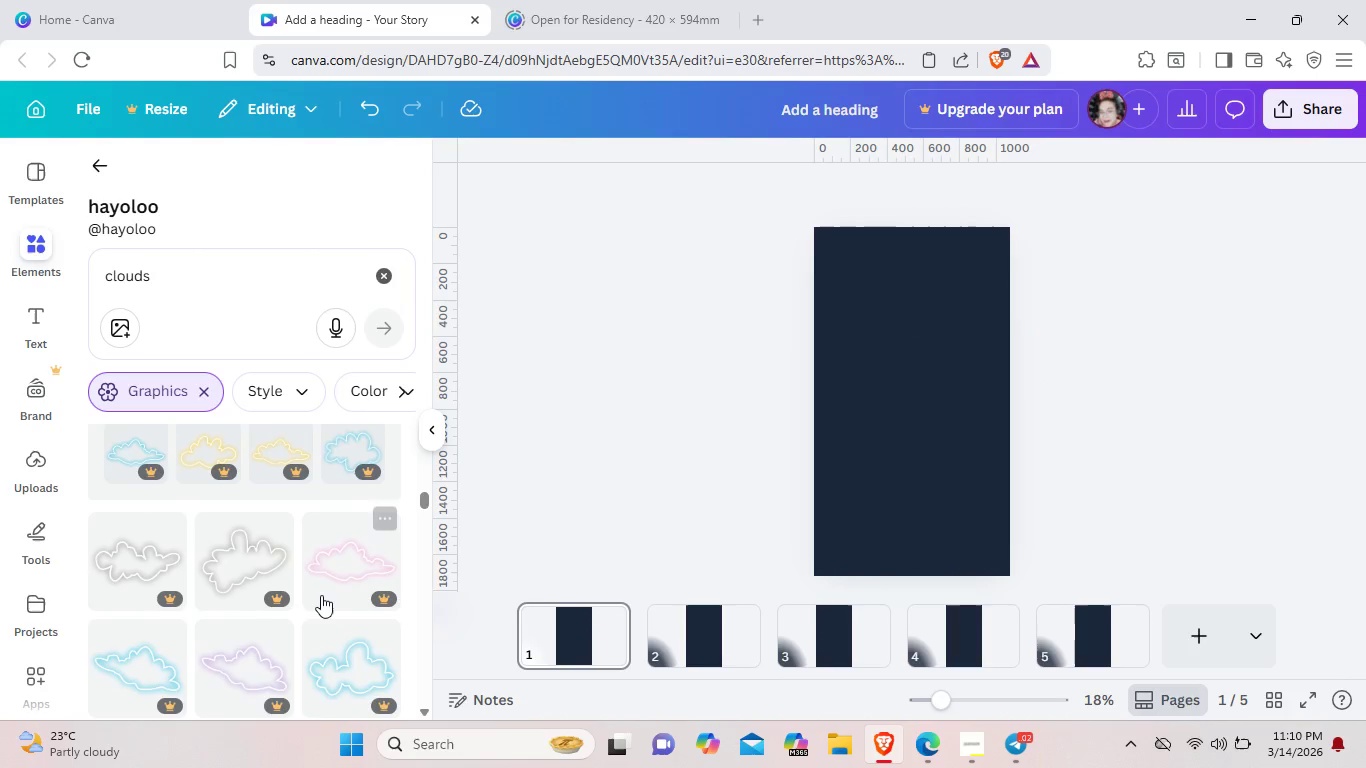 
scroll: coordinate [321, 595], scroll_direction: up, amount: 1.0
 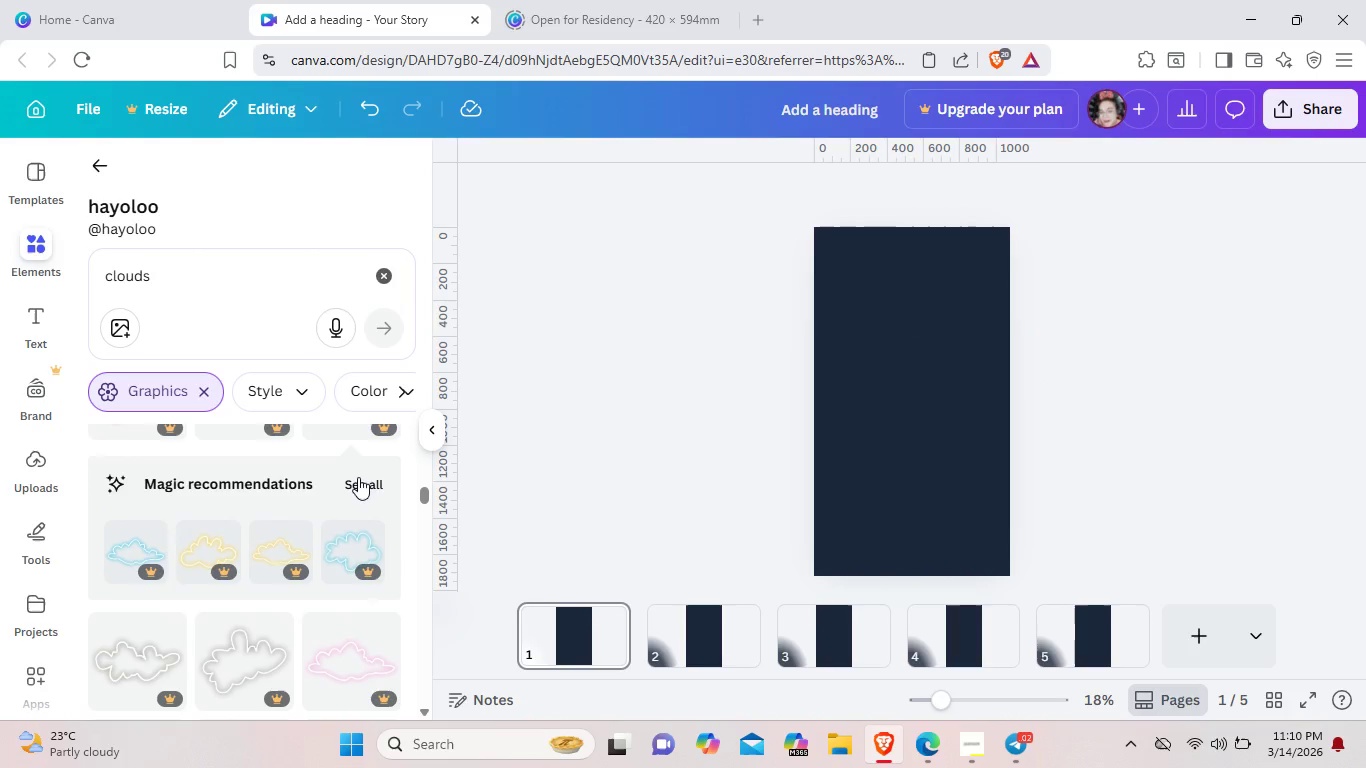 
left_click([360, 479])
 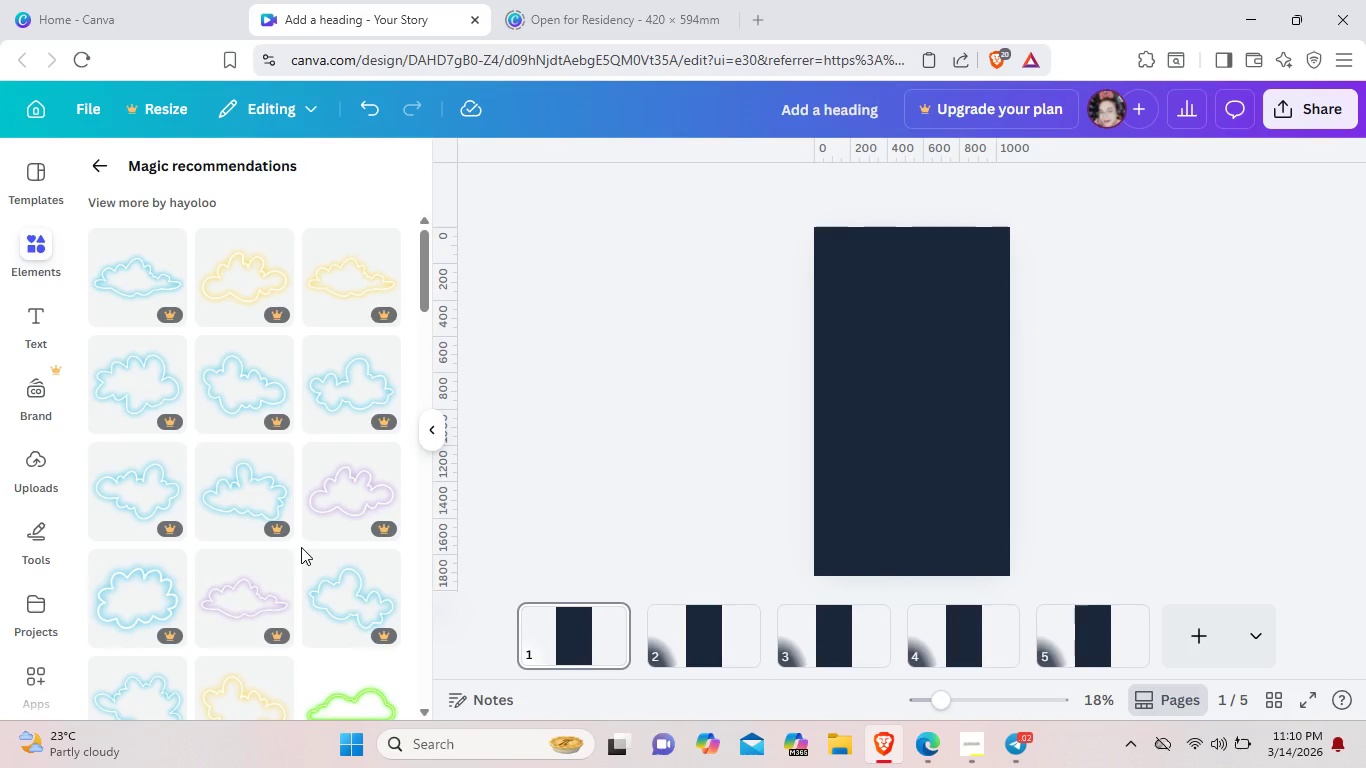 
scroll: coordinate [301, 547], scroll_direction: down, amount: 9.0
 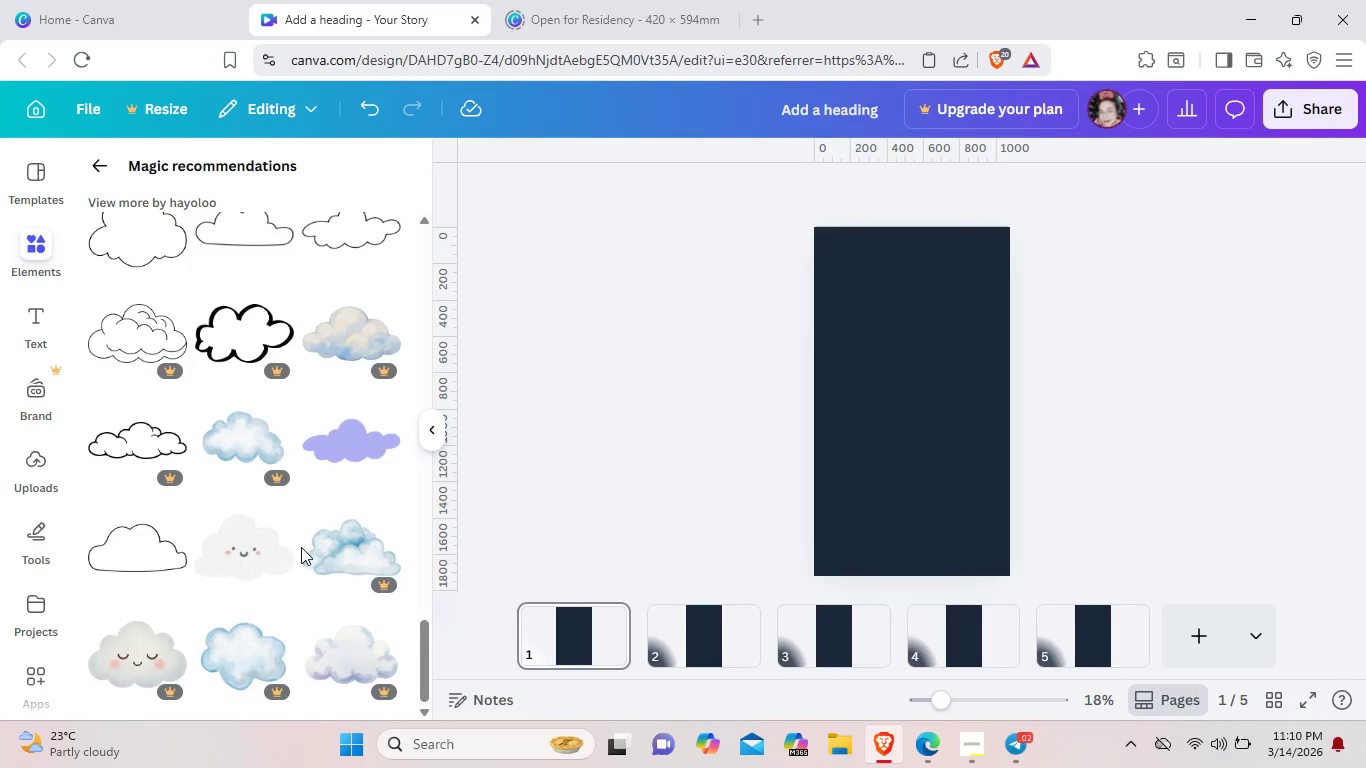 
scroll: coordinate [298, 548], scroll_direction: up, amount: 2.0
 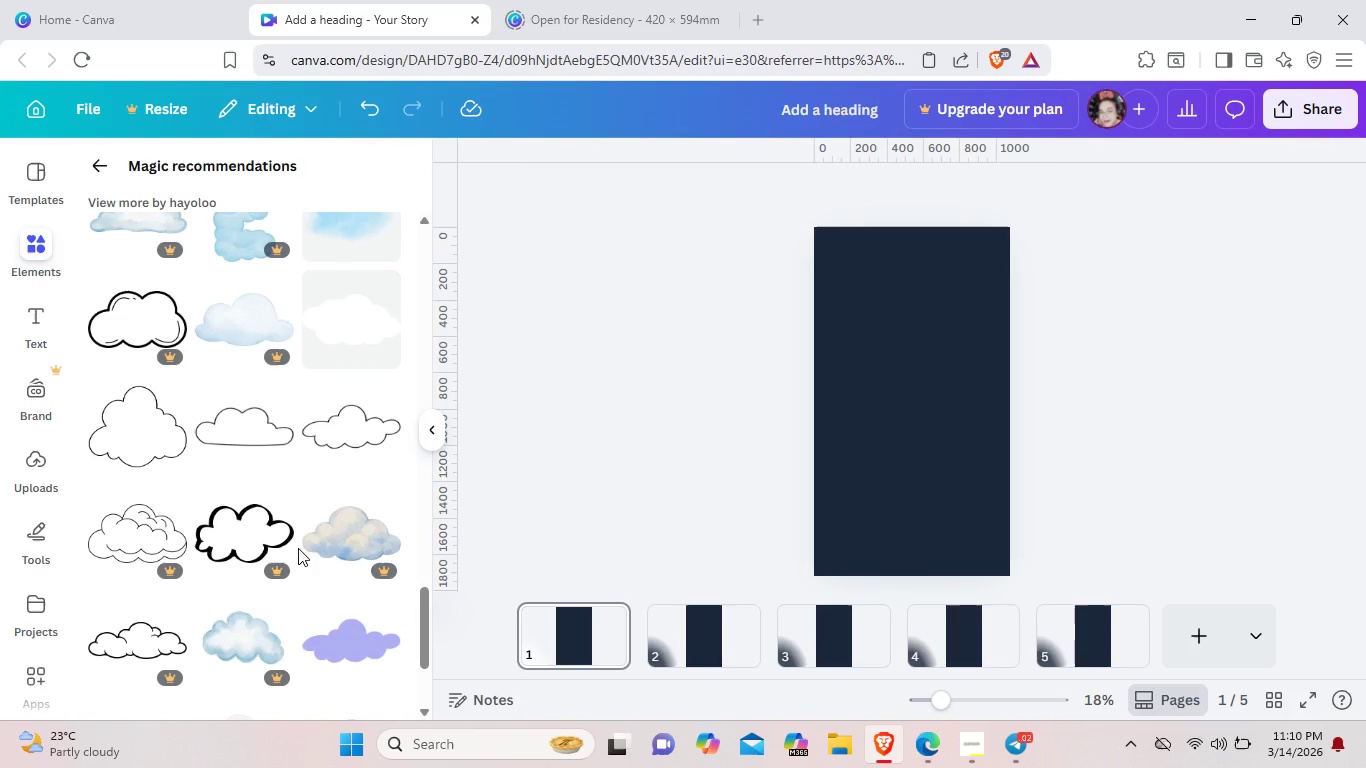 
scroll: coordinate [298, 548], scroll_direction: down, amount: 5.0
 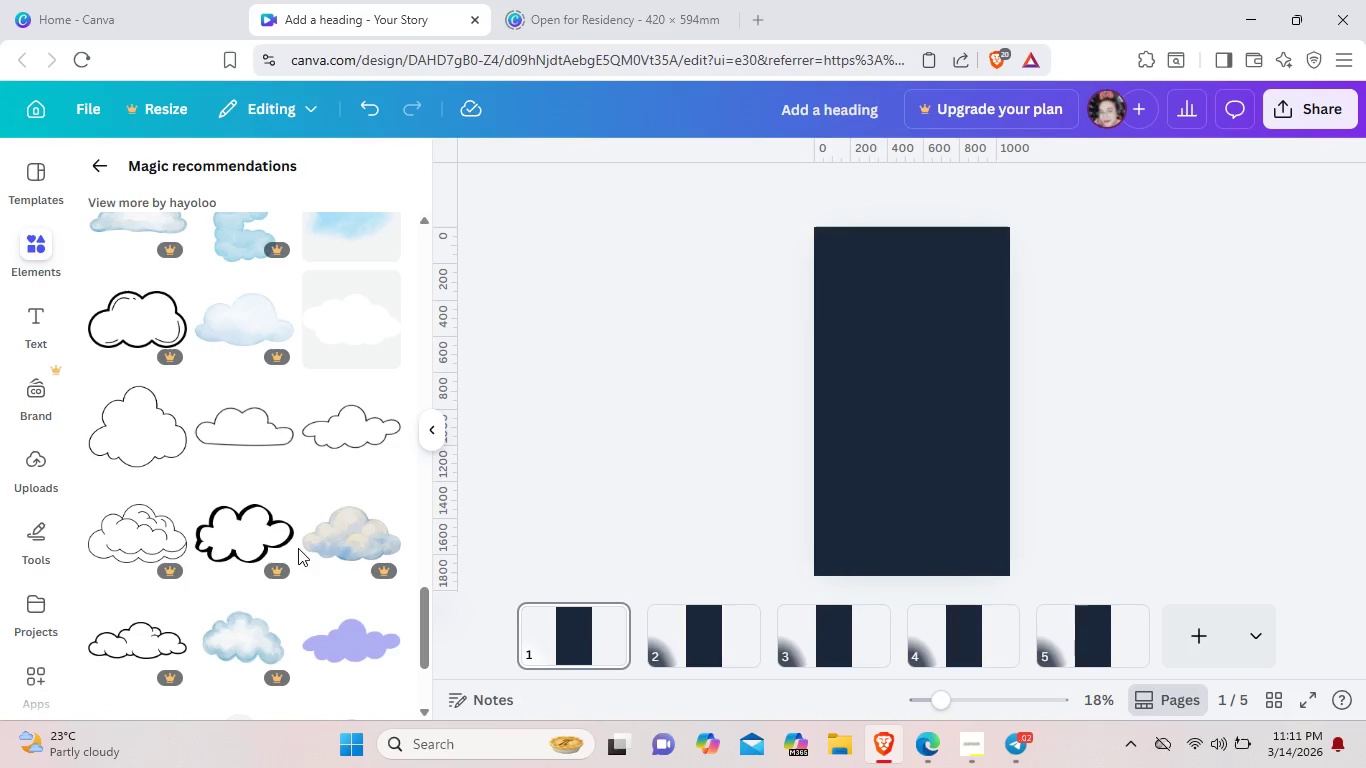 
scroll: coordinate [298, 548], scroll_direction: up, amount: 15.0
 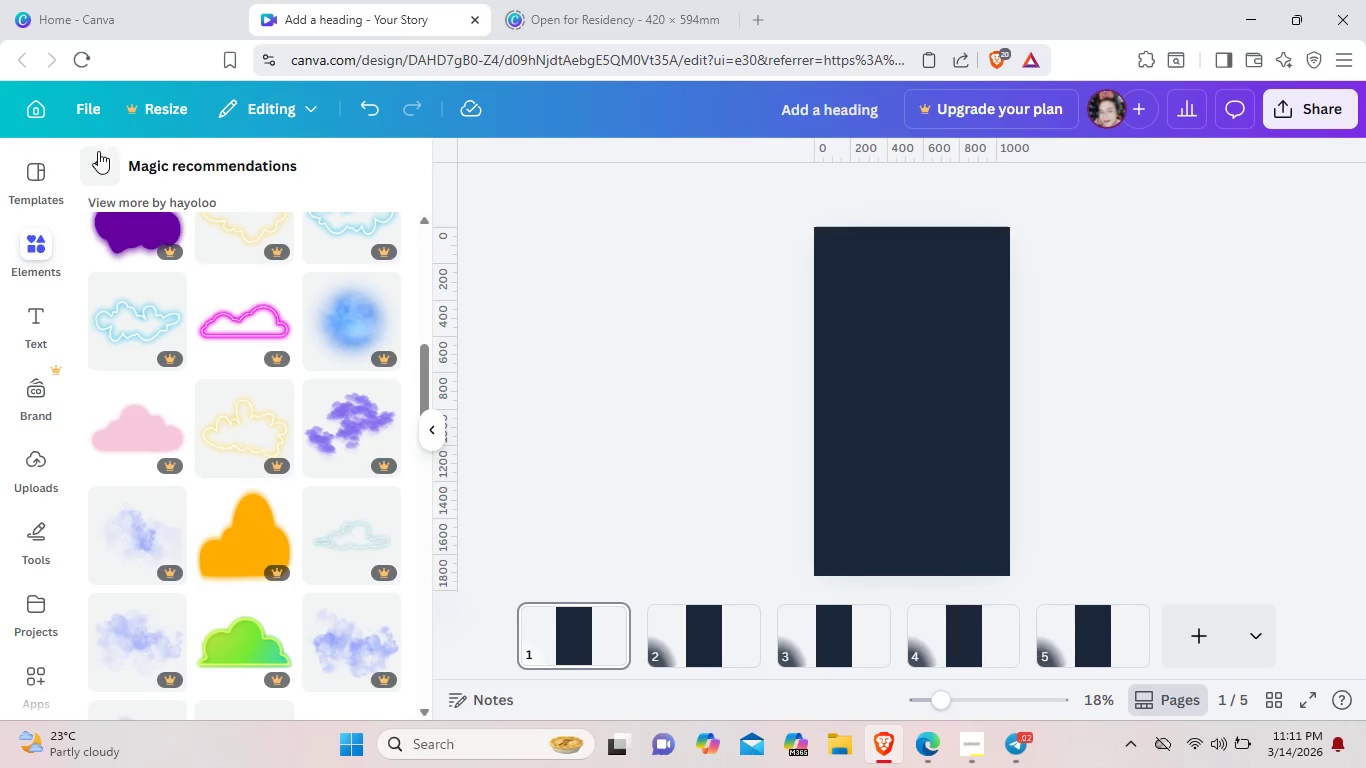 
left_click([96, 155])
 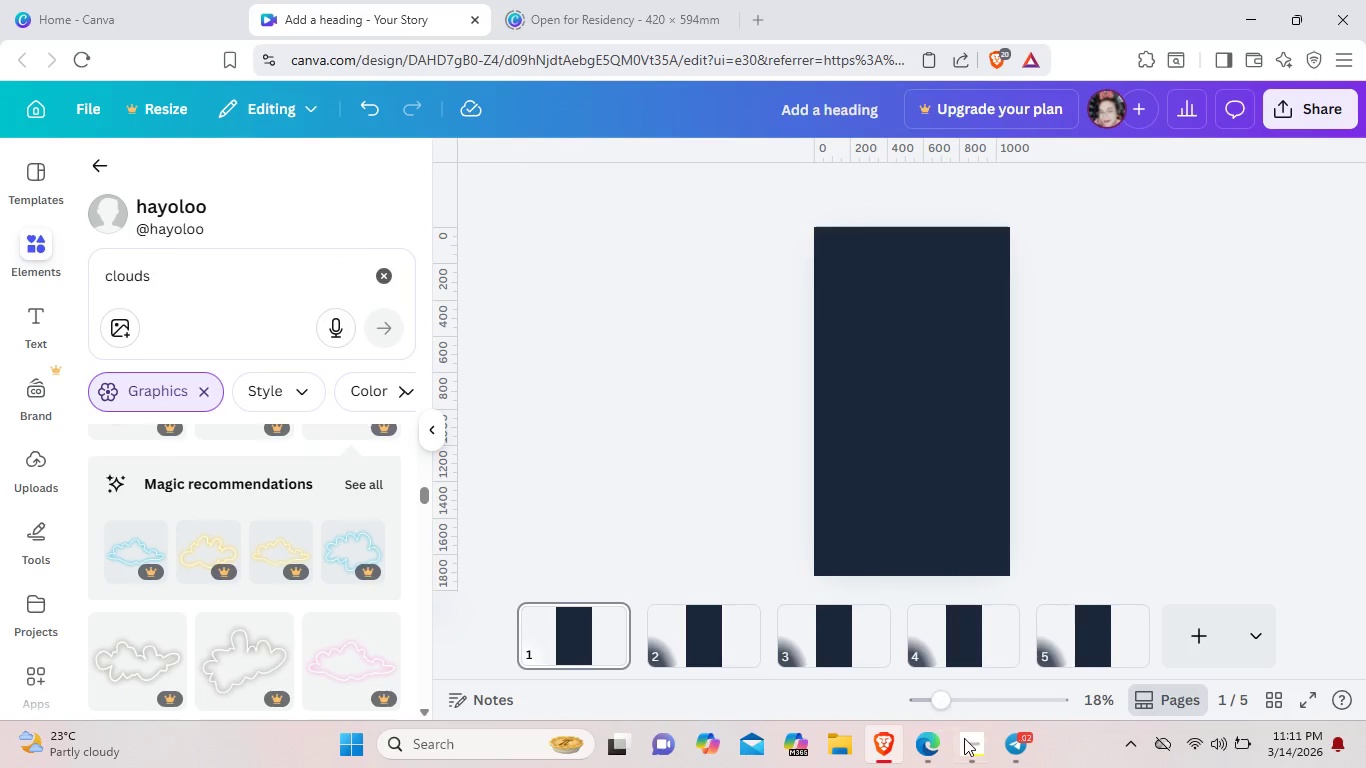 
left_click([967, 740])